 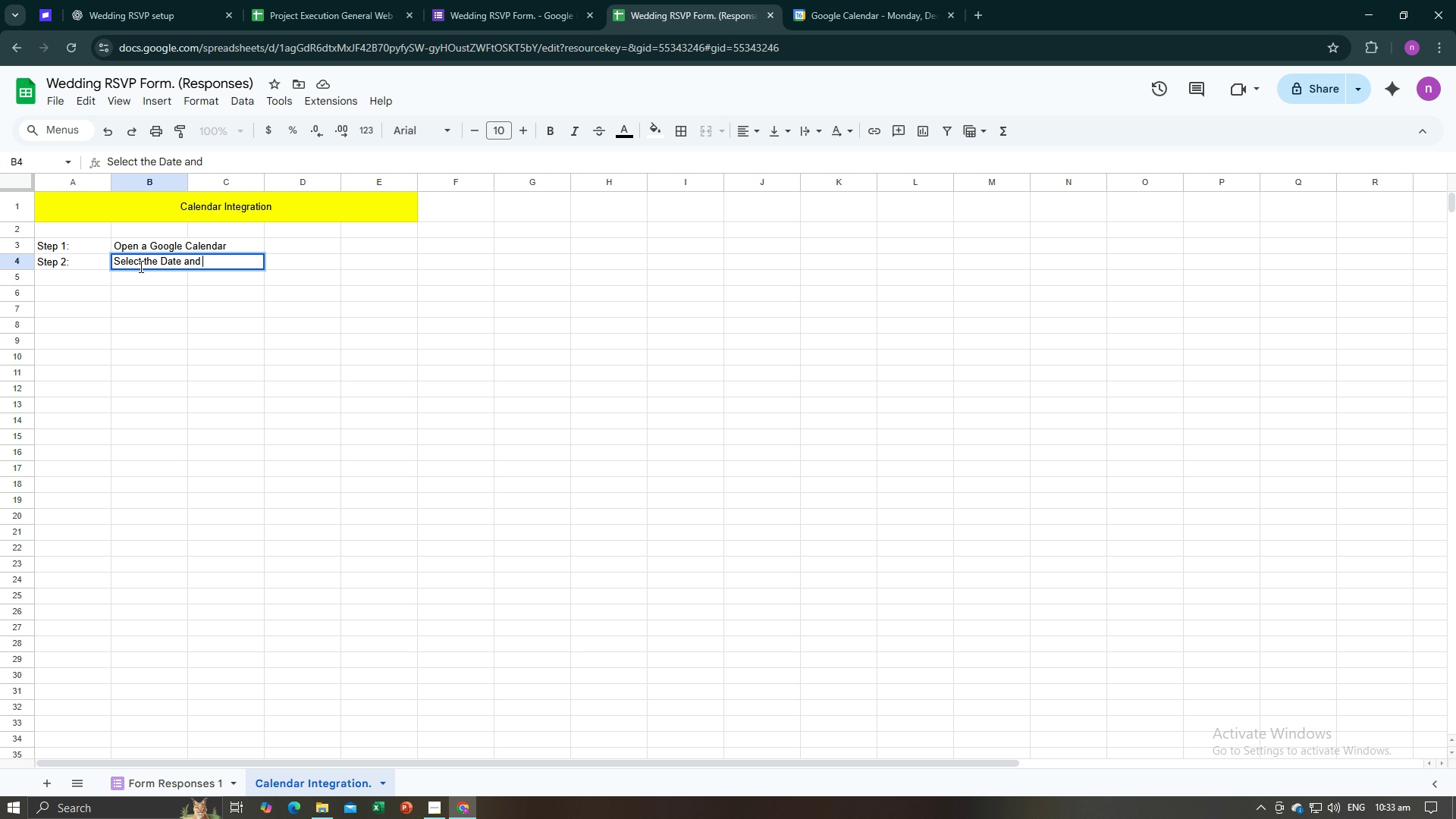 
hold_key(key=ShiftLeft, duration=0.33)
 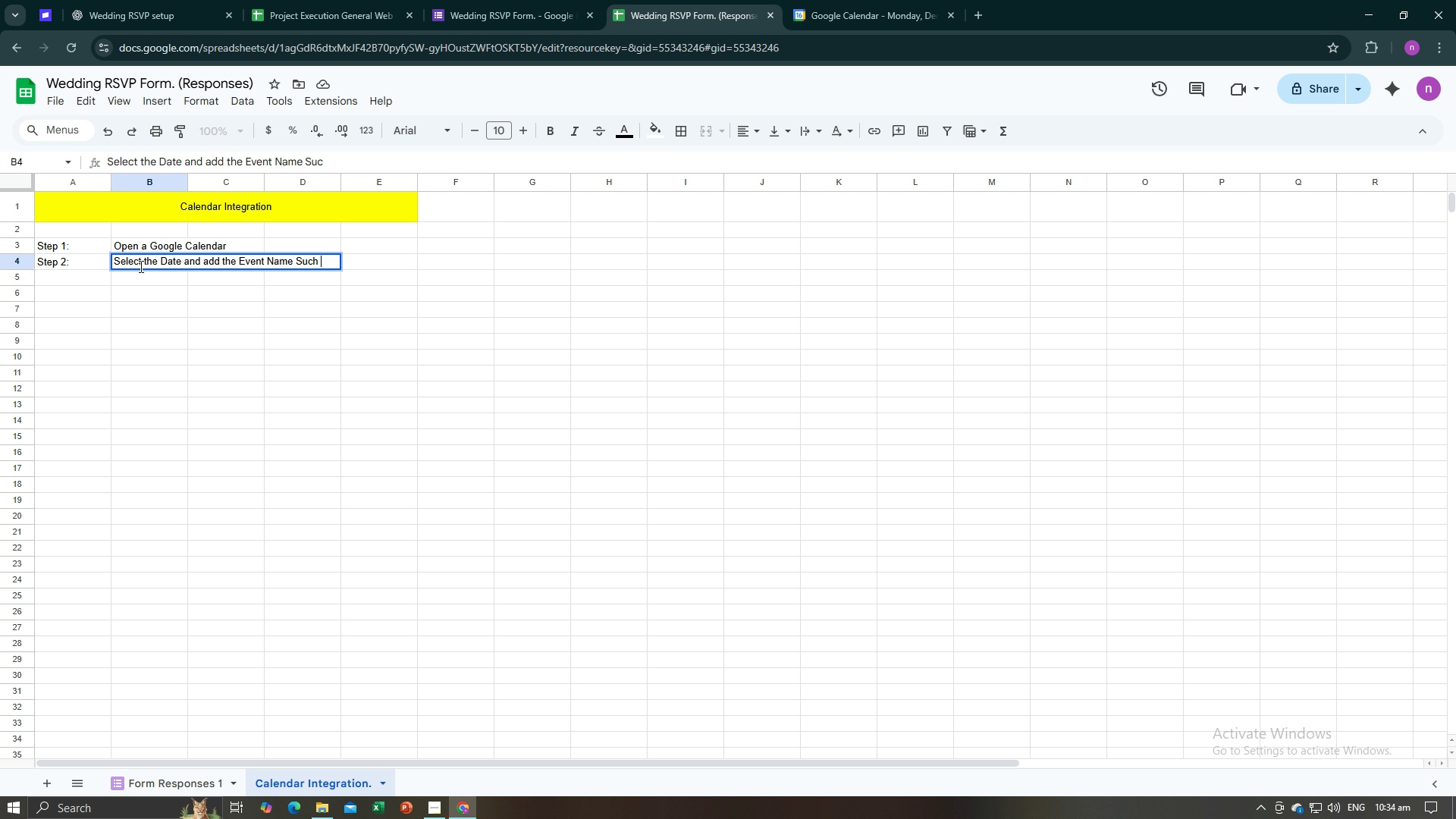 
wait(6.99)
 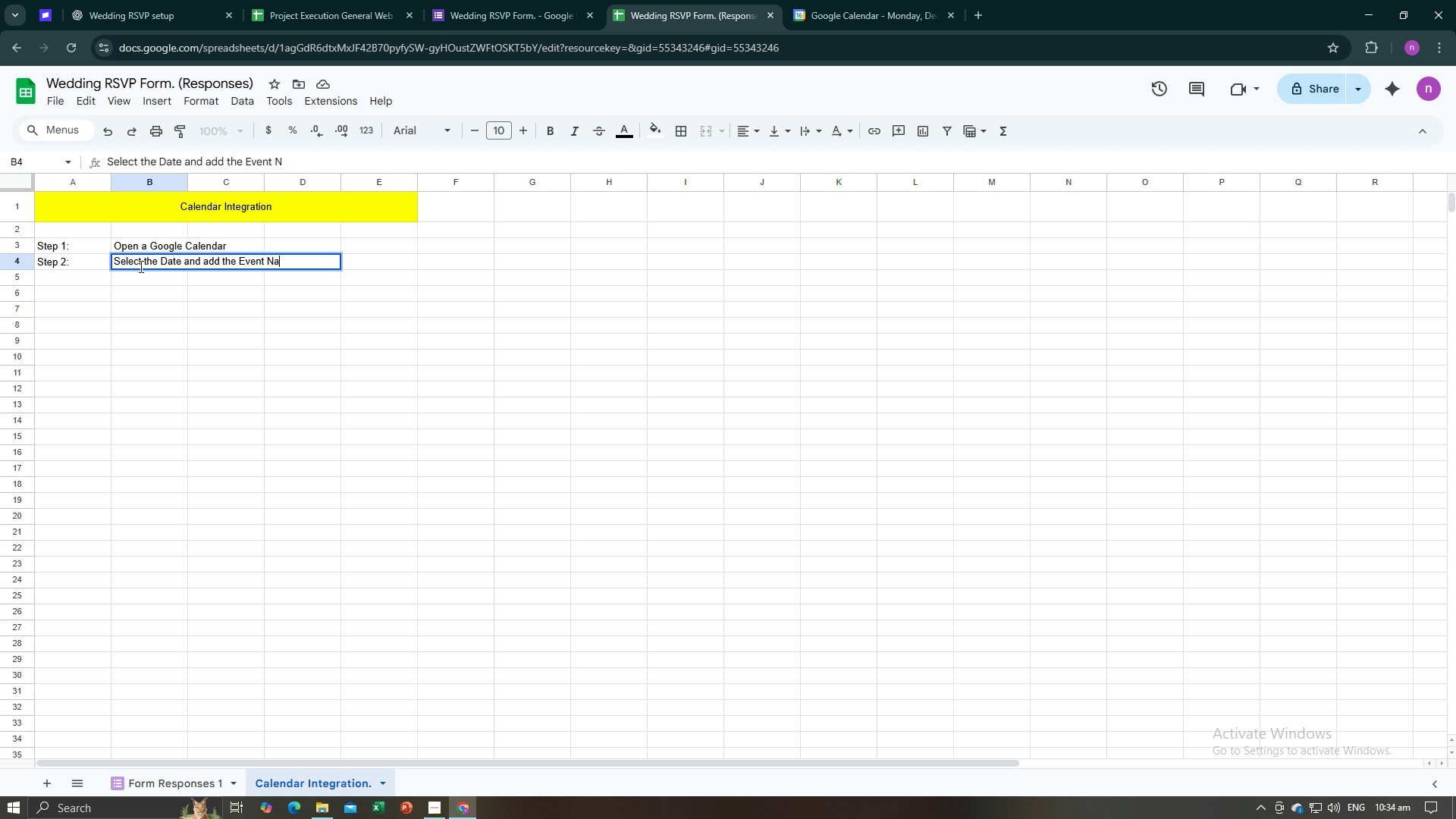 
hold_key(key=ShiftLeft, duration=0.31)
 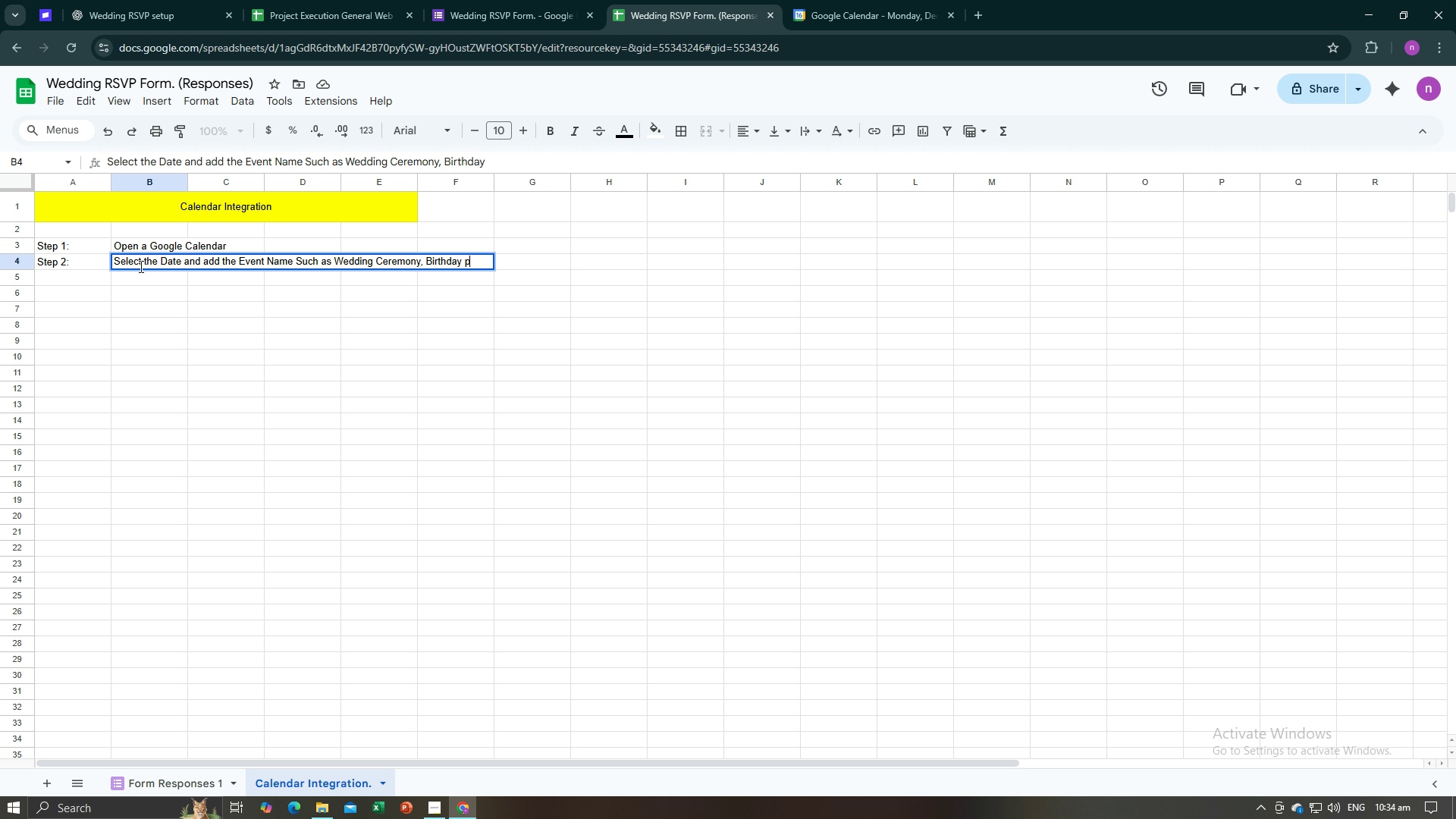 
wait(21.46)
 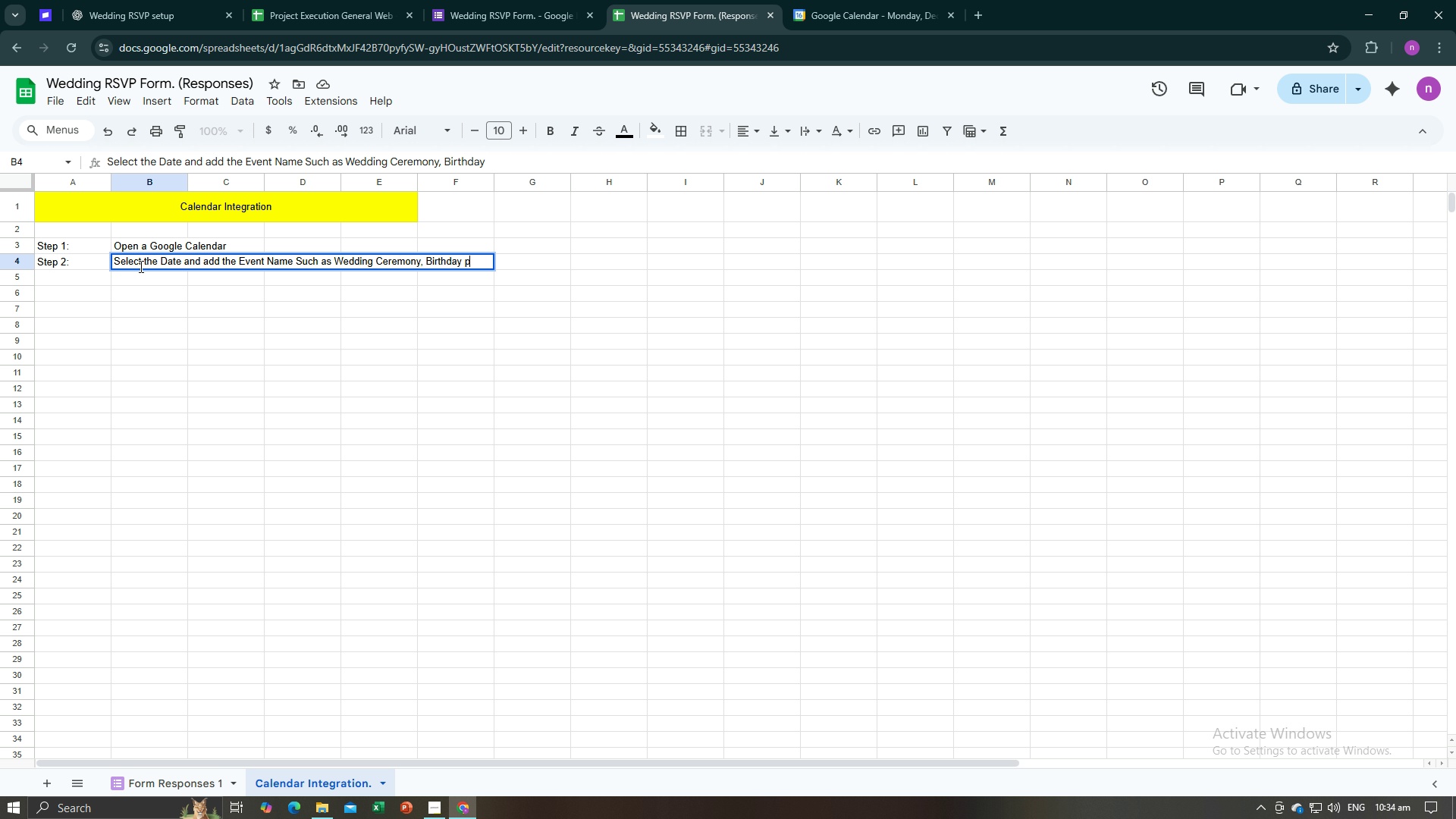 
key(Enter)
 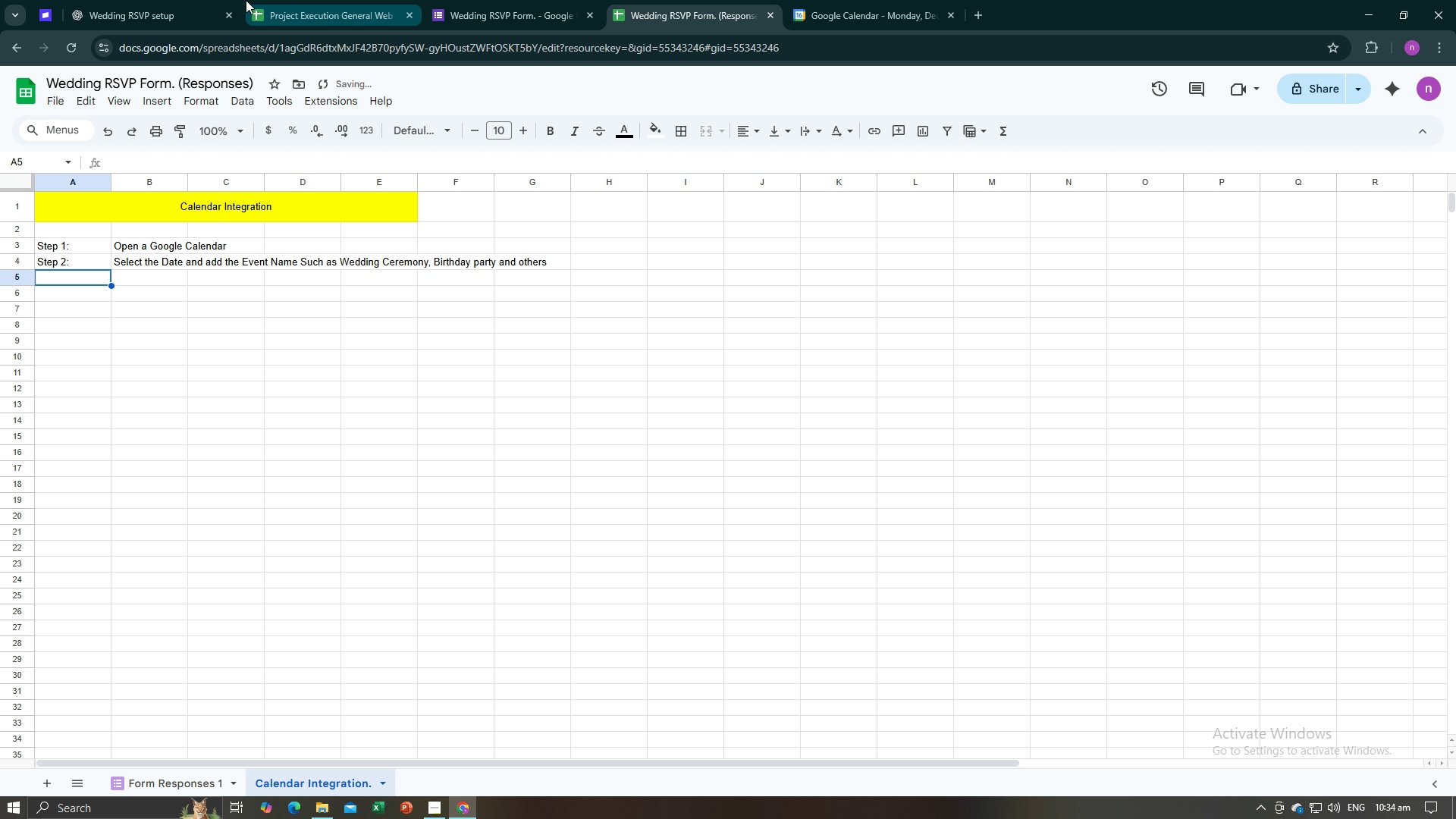 
left_click([275, 0])
 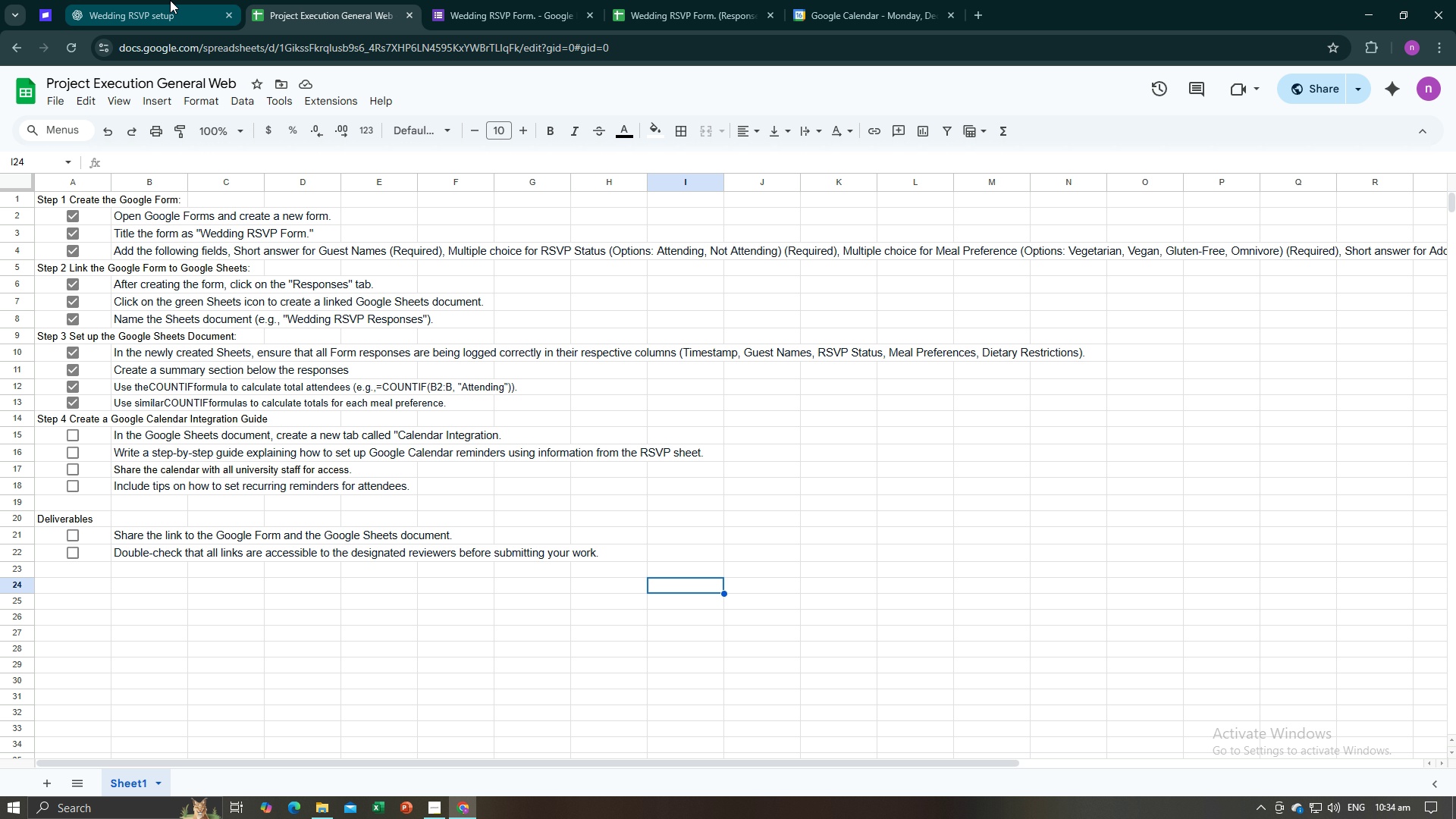 
left_click([170, 0])
 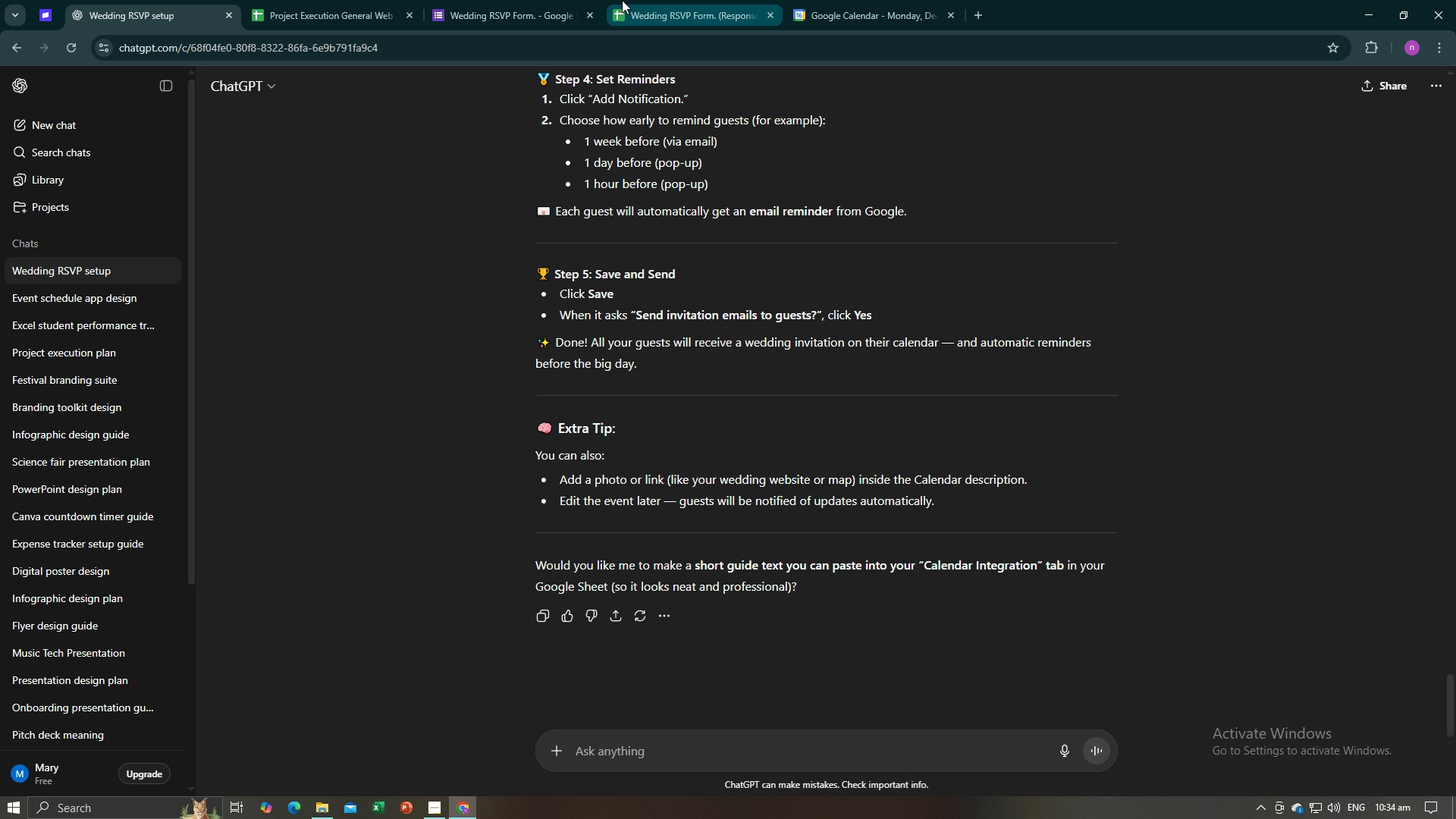 
left_click([629, 0])
 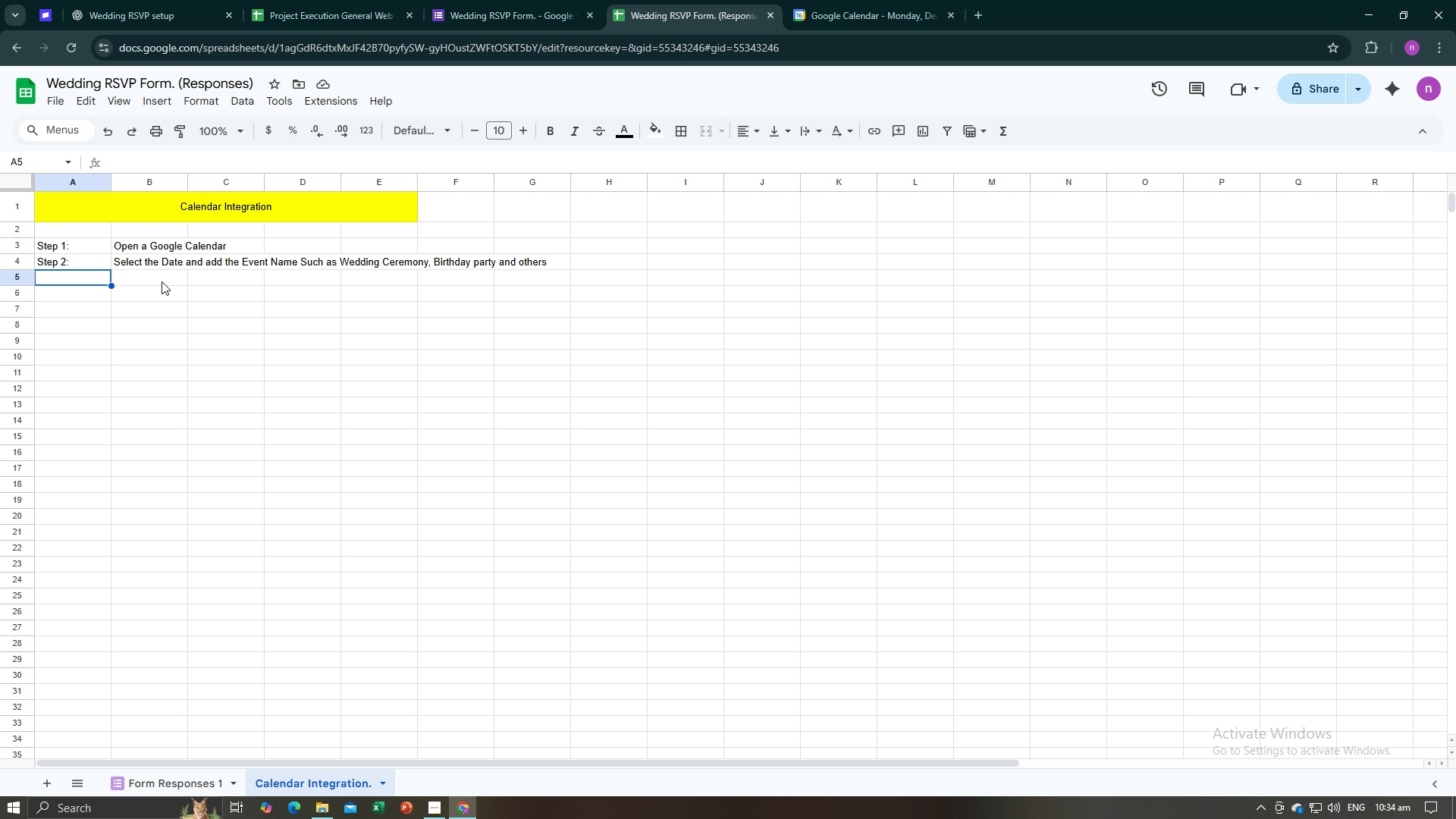 
type(Step 3: )
key(Tab)
type(Add a Time in )
key(Backspace)
key(Backspace)
key(Backspace)
type(under the Title )
 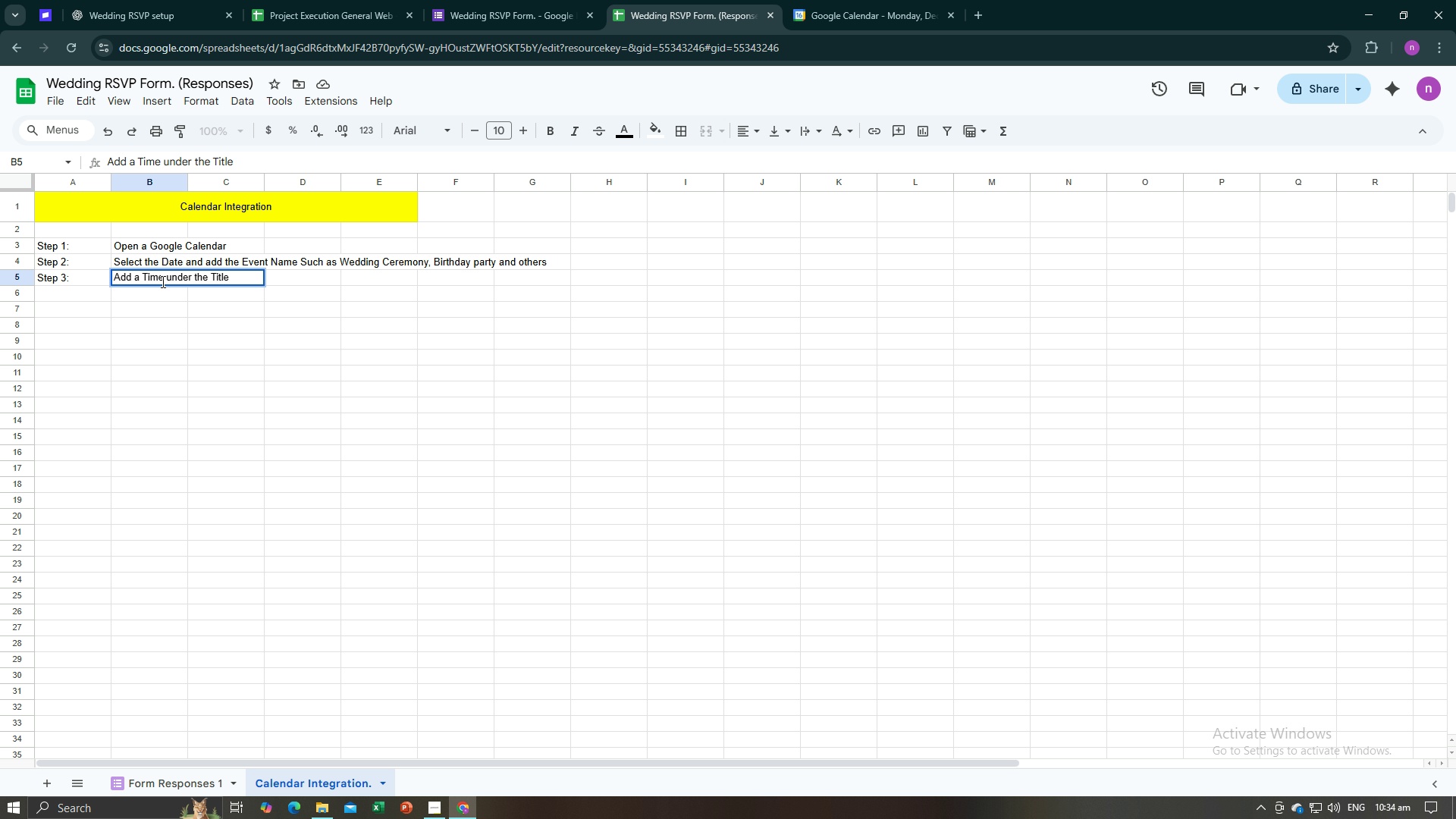 
wait(9.6)
 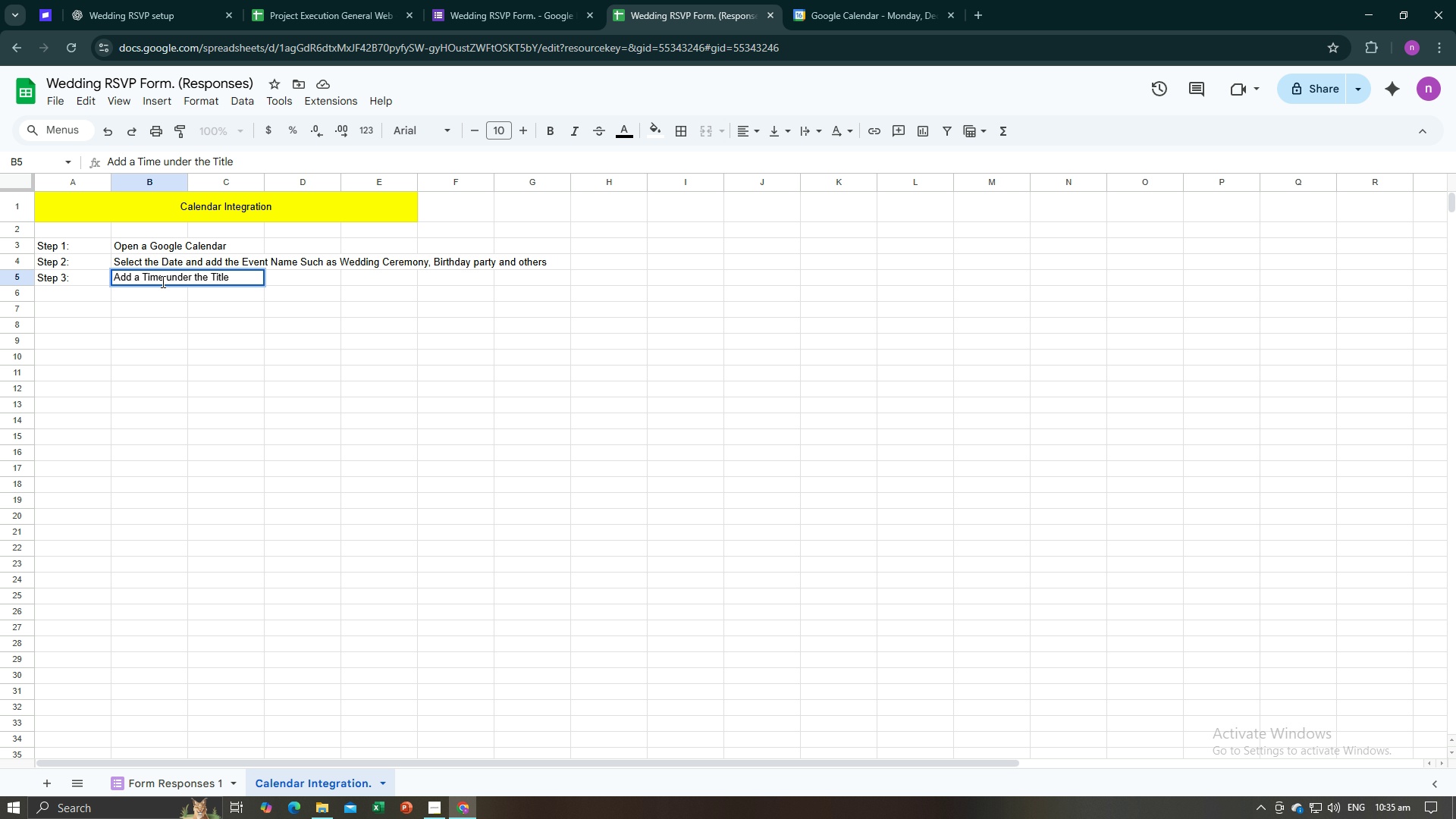 
type(and L)
key(Backspace)
key(Backspace)
key(Backspace)
key(Backspace)
key(Backspace)
 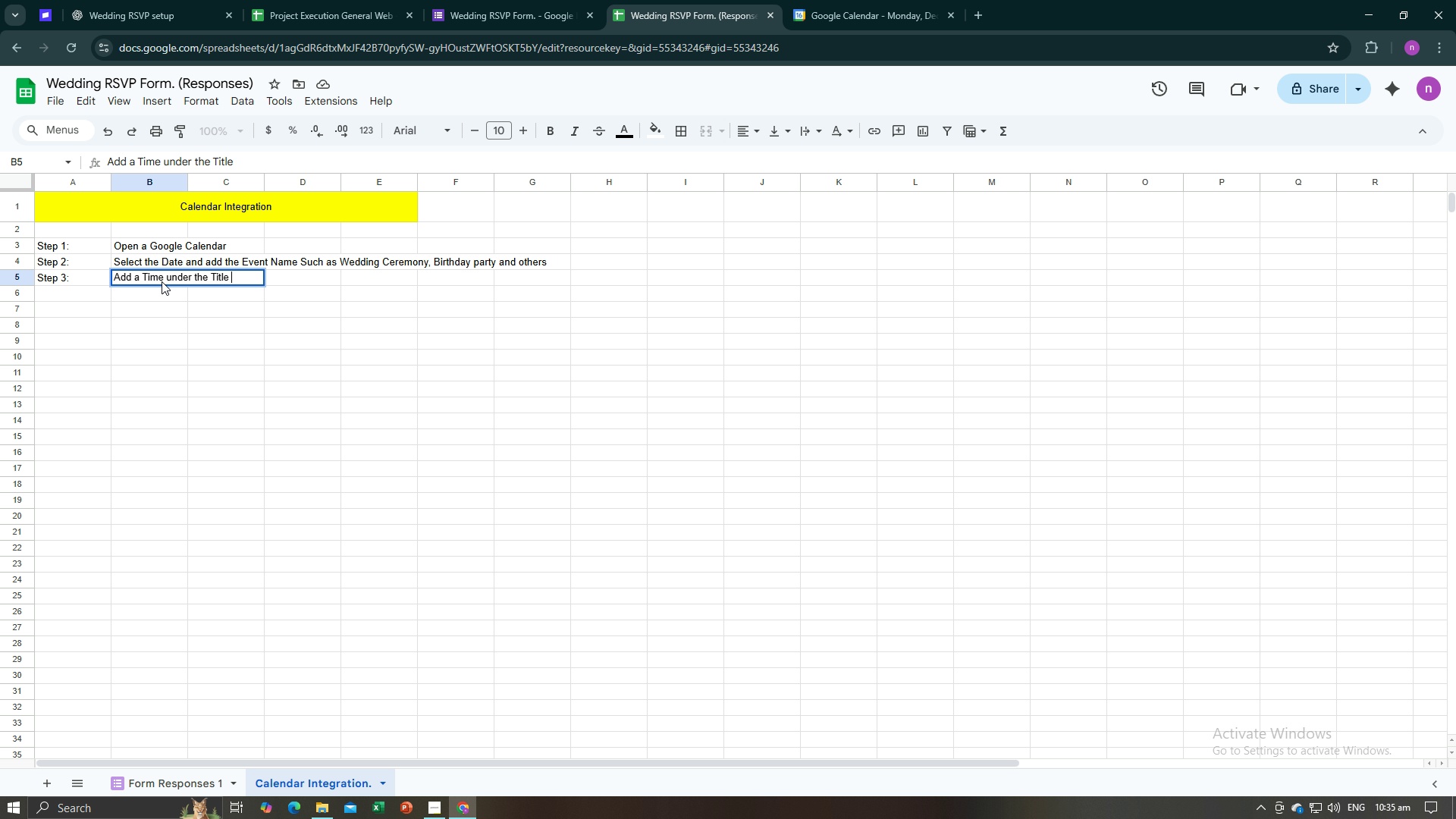 
 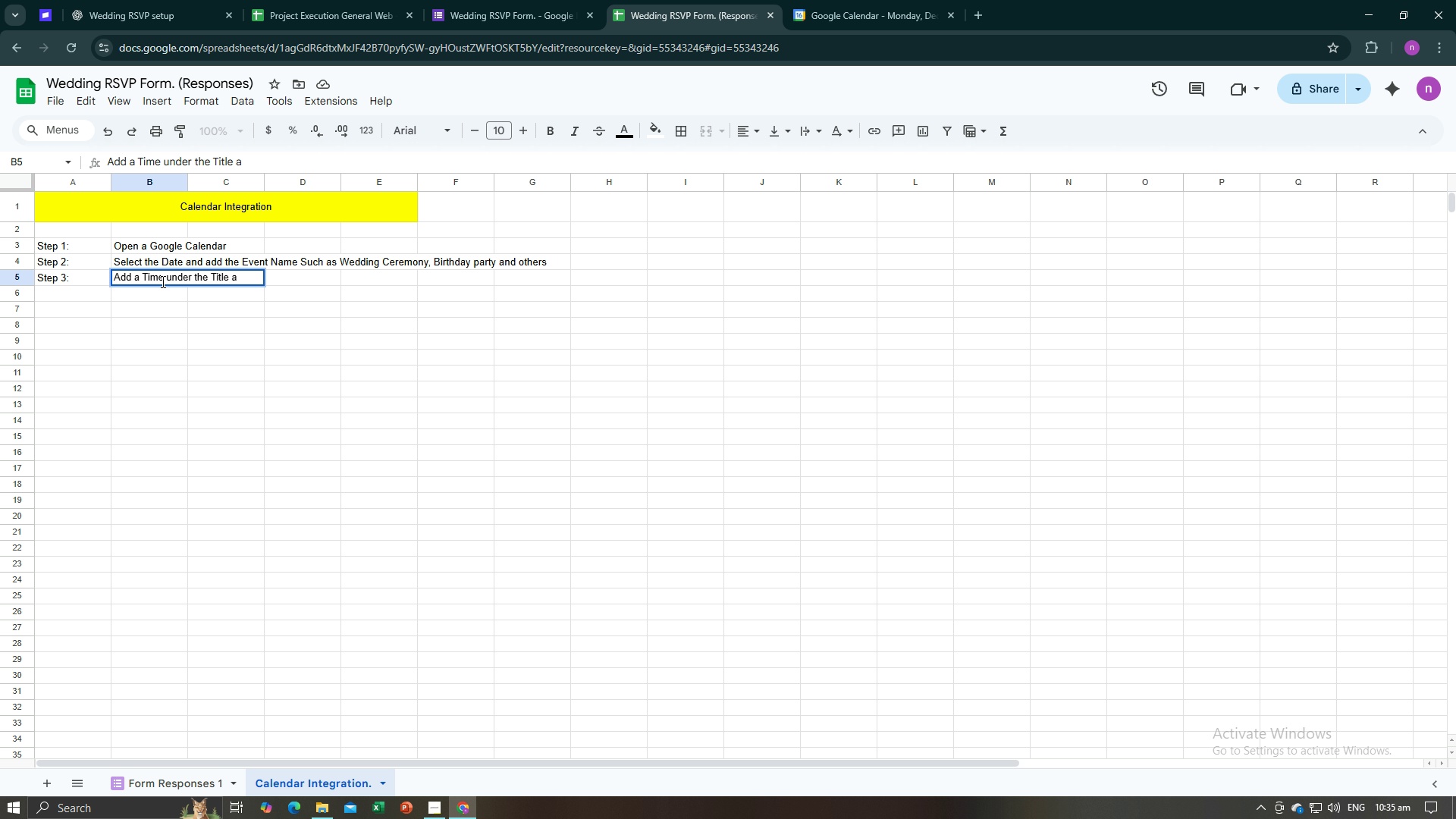 
key(Enter)
 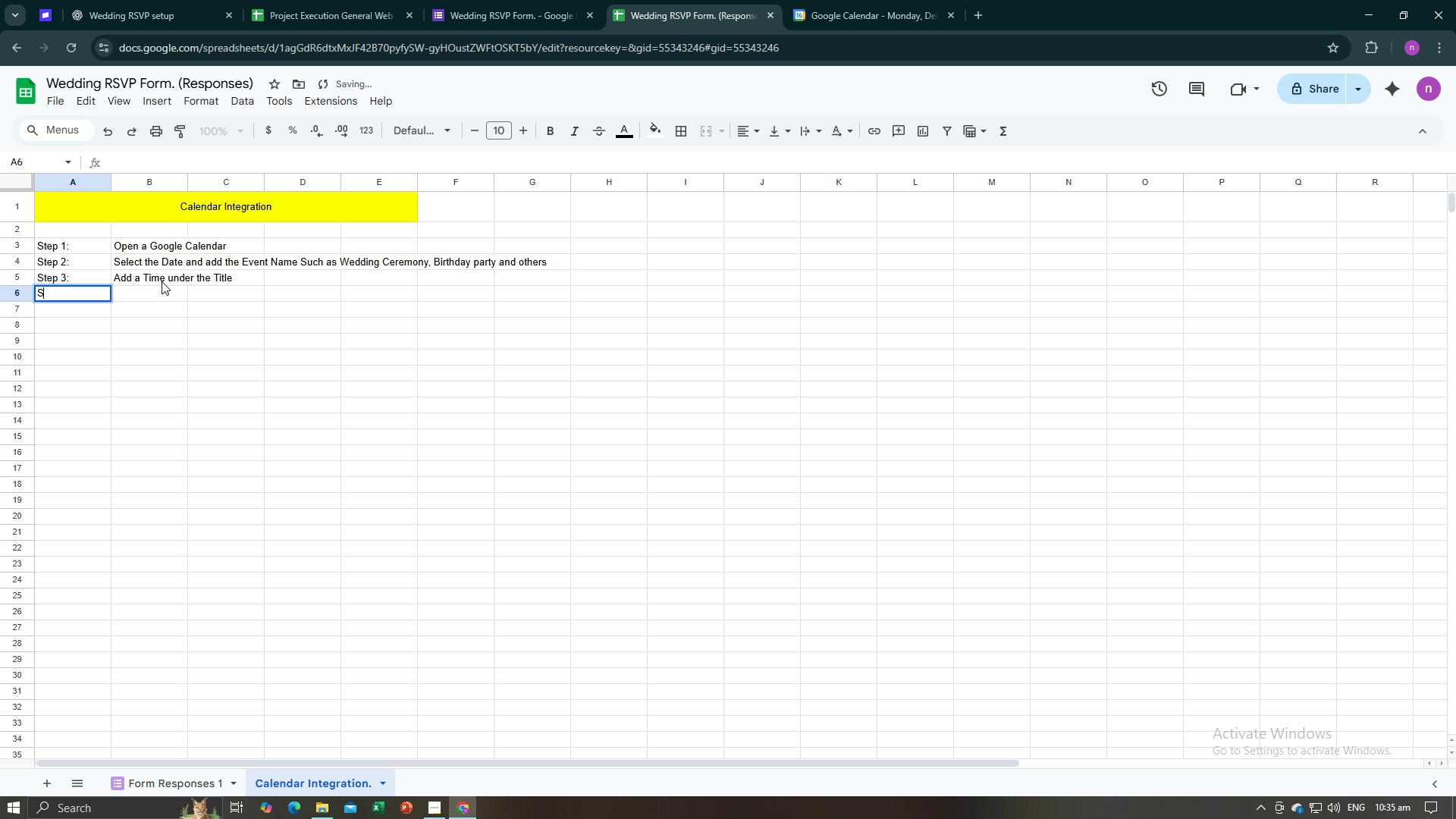 
type(Step 4: )
key(Tab)
 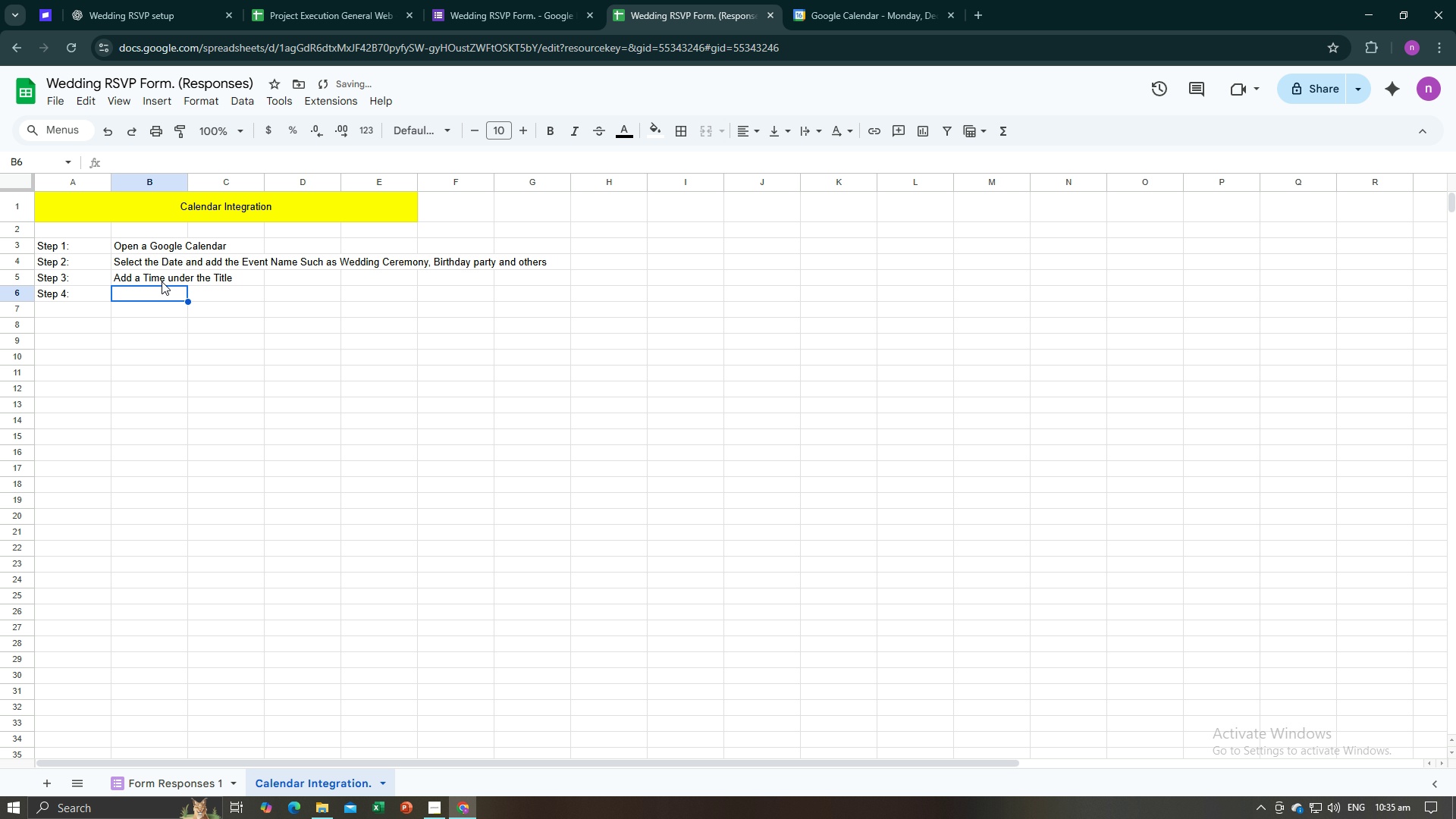 
type(Adjust )
key(Backspace)
key(Backspace)
key(Backspace)
key(Backspace)
key(Backspace)
key(Backspace)
key(Backspace)
key(Backspace)
type(Switch the Z)
key(Backspace)
key(Backspace)
type( Time Zone in its )
key(Backspace)
key(Backspace)
key(Backspace)
key(Backspace)
type(you city)
 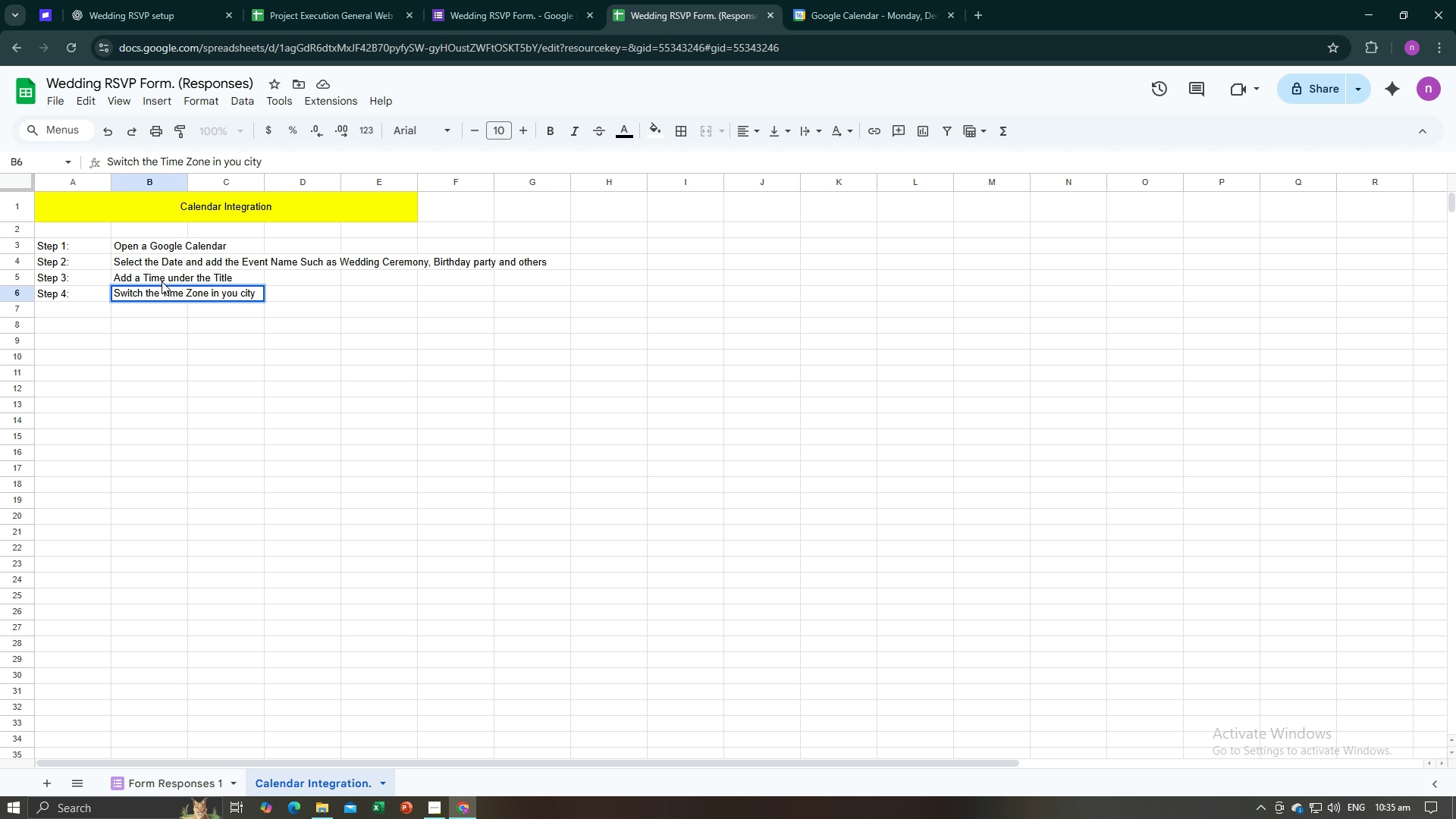 
 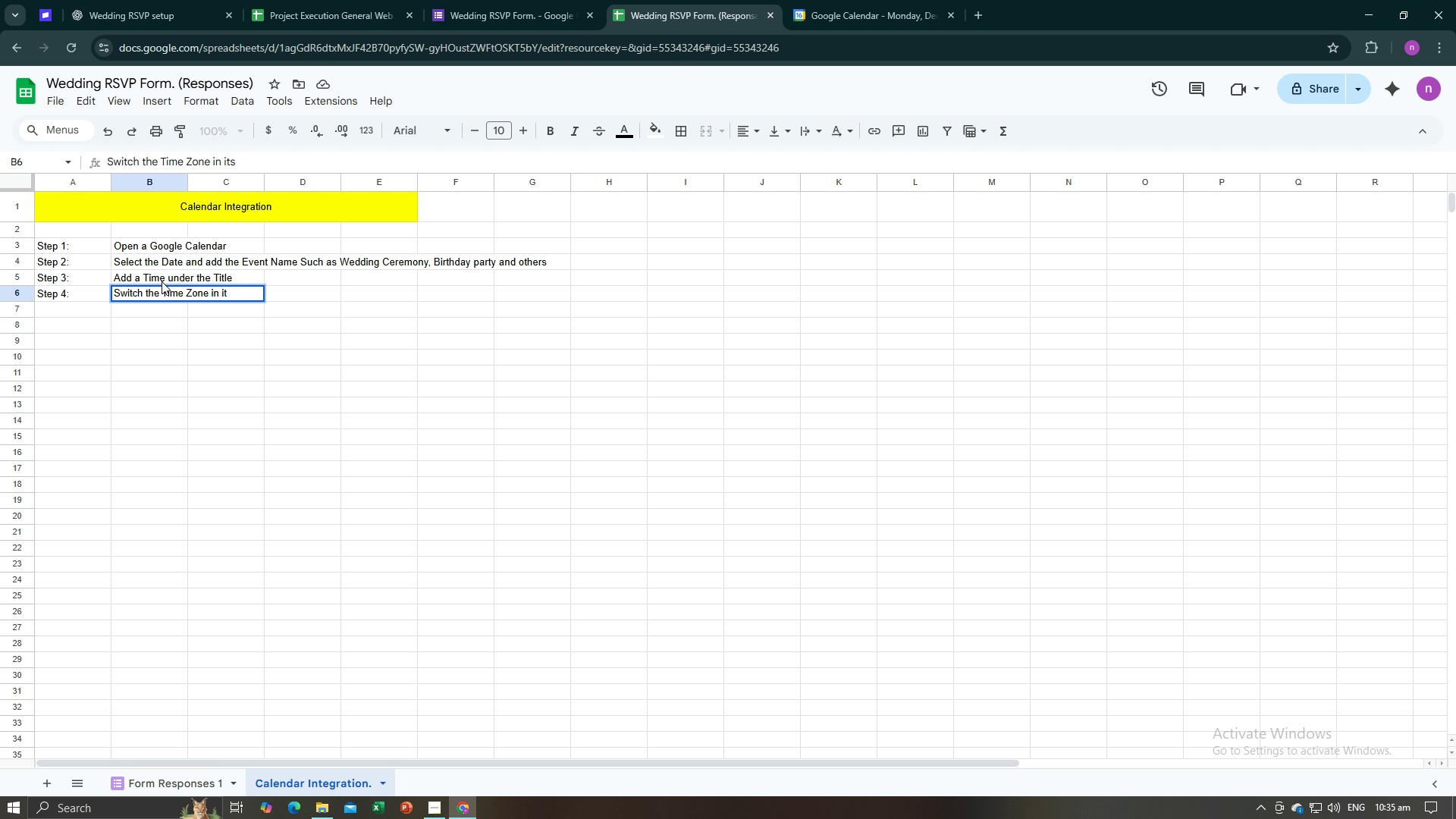 
key(Enter)
 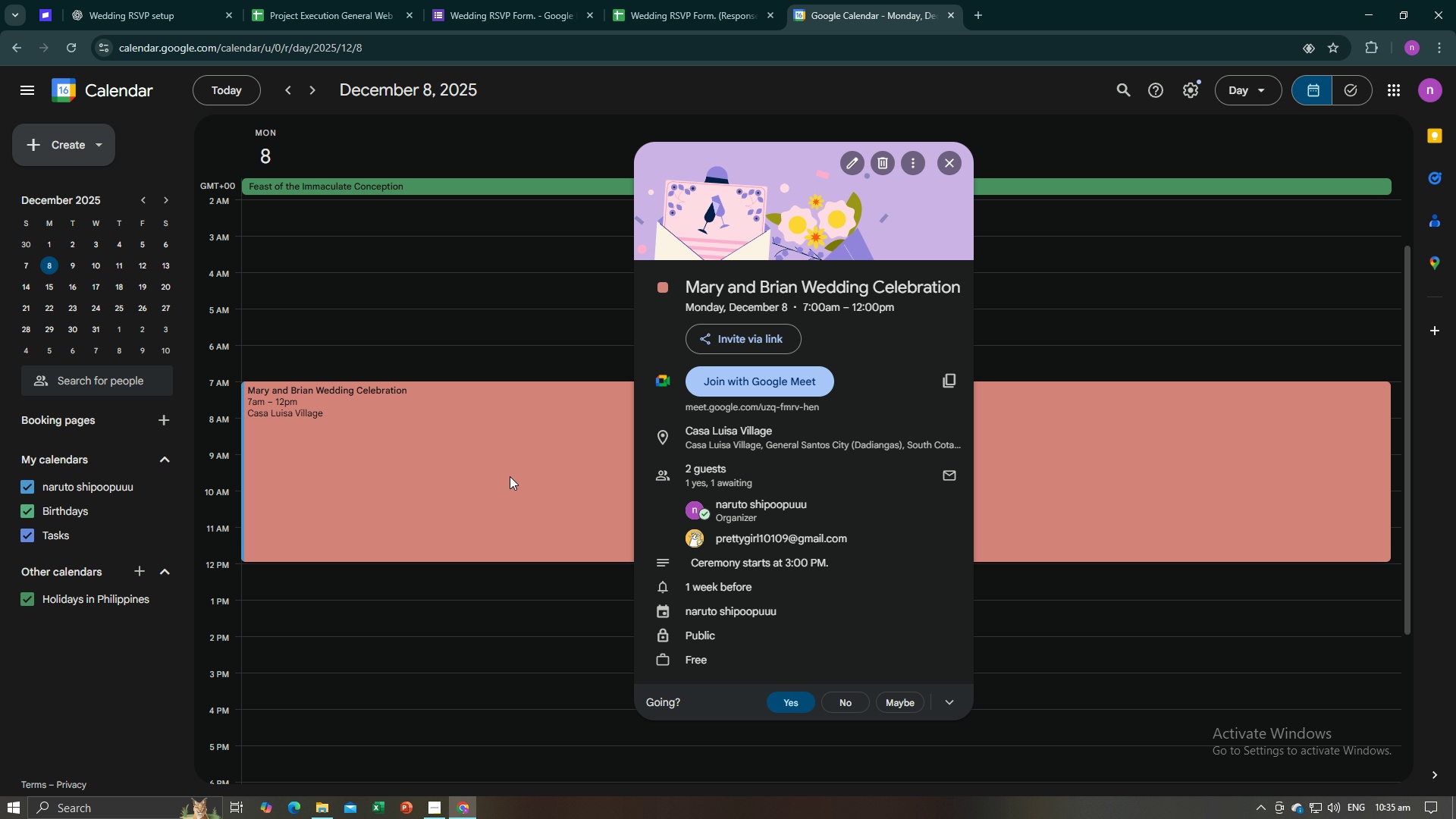 
wait(7.09)
 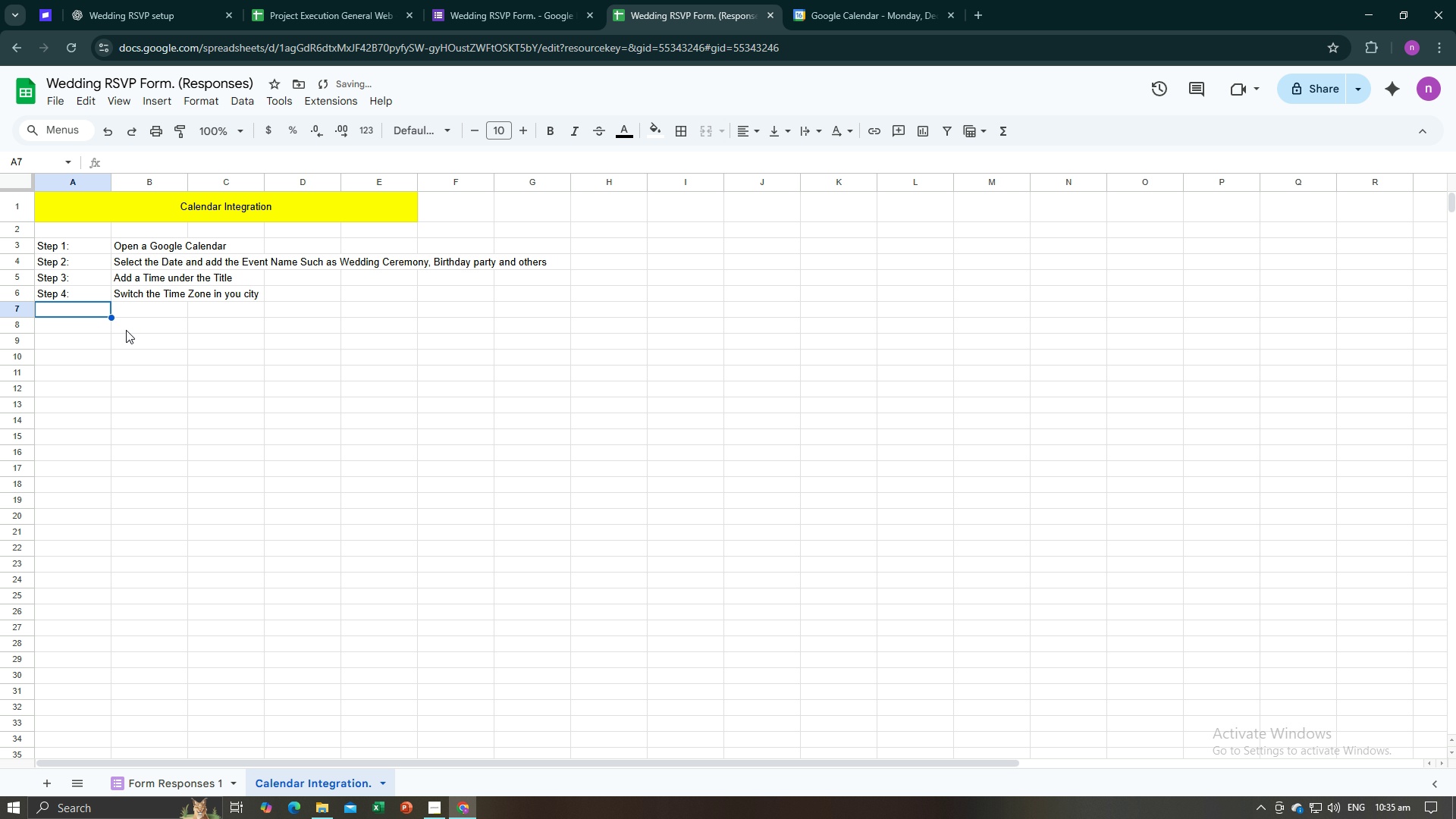 
left_click([852, 159])
 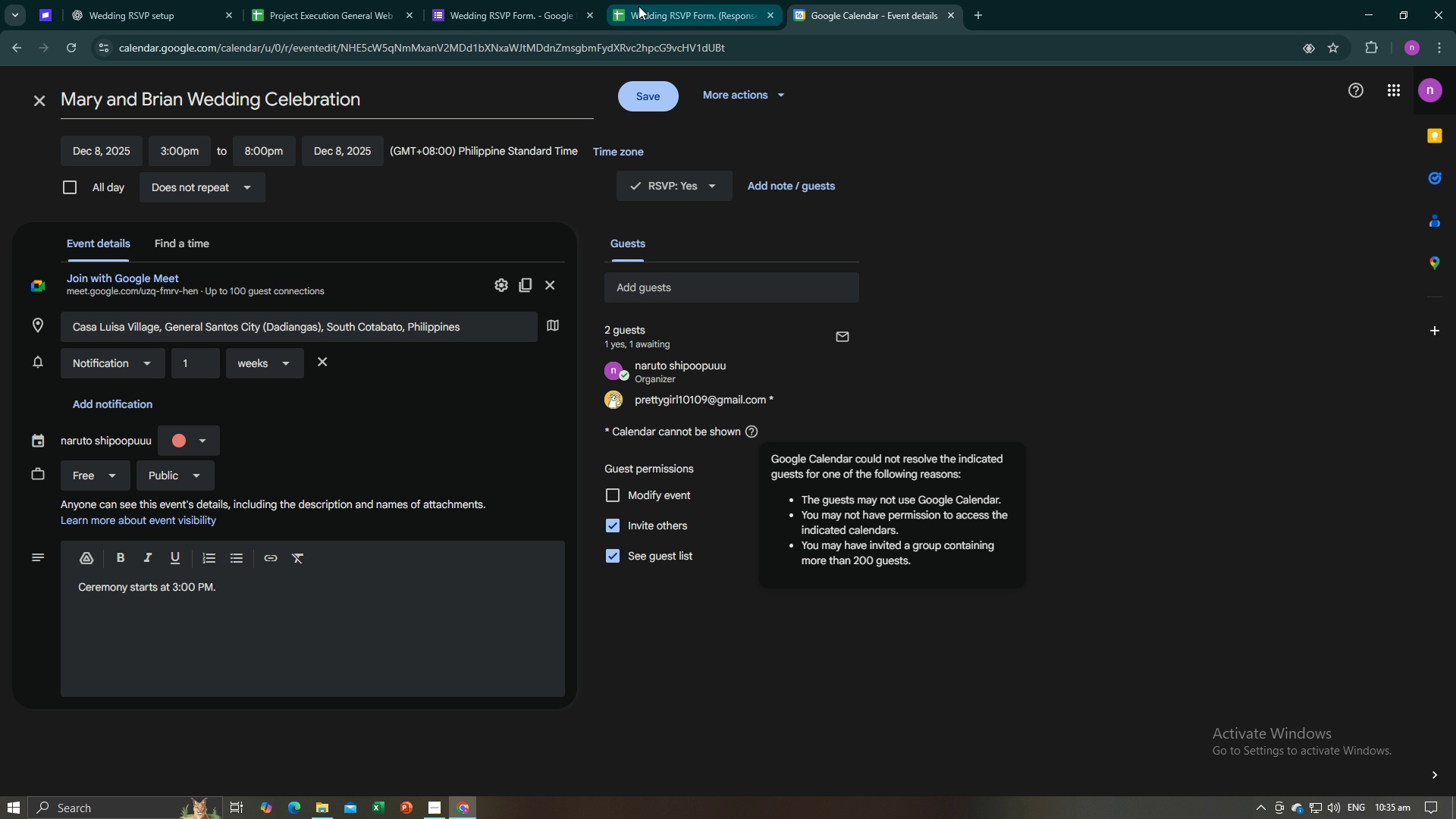 
wait(6.74)
 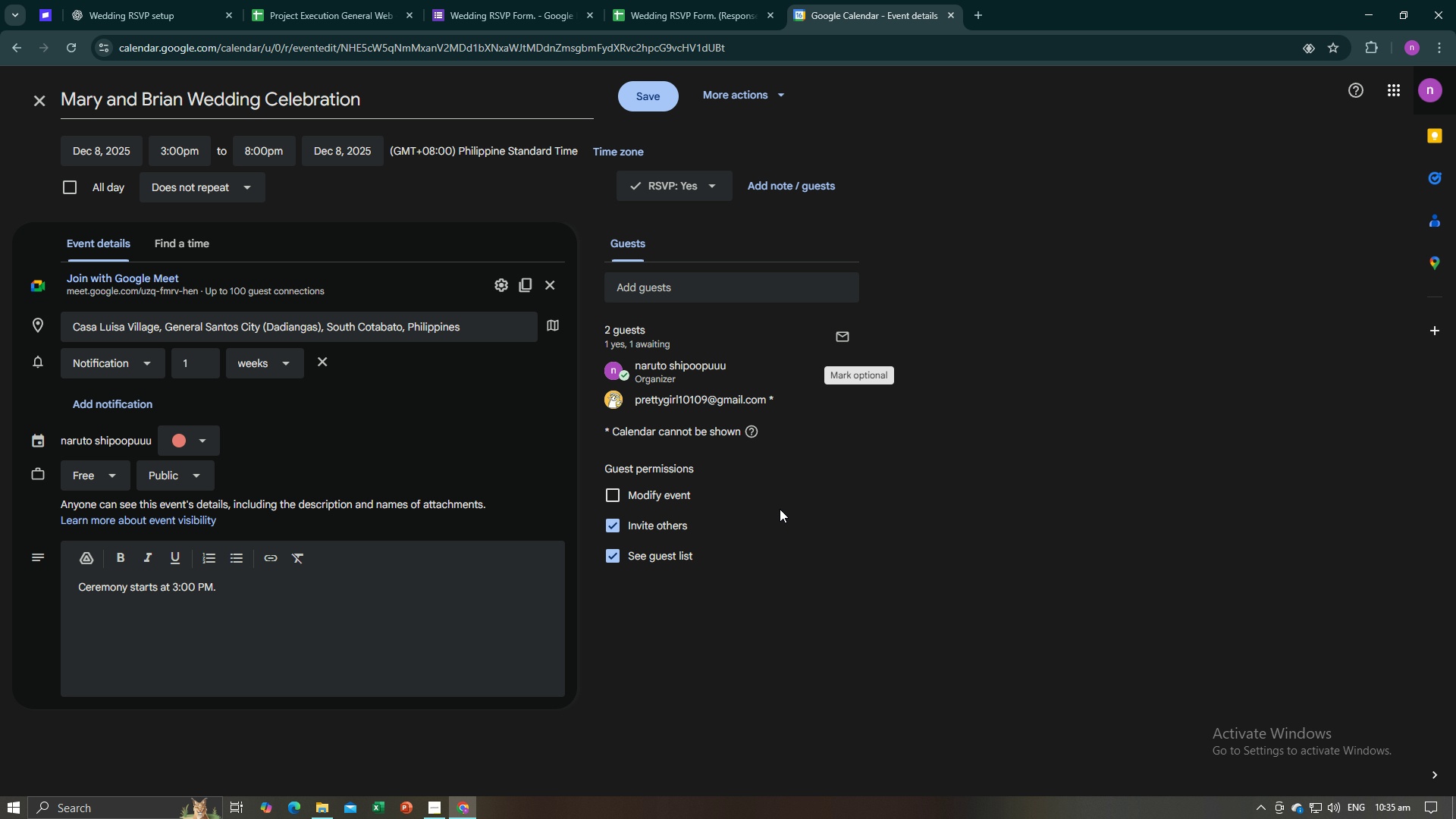 
mouse_move([741, 110])
 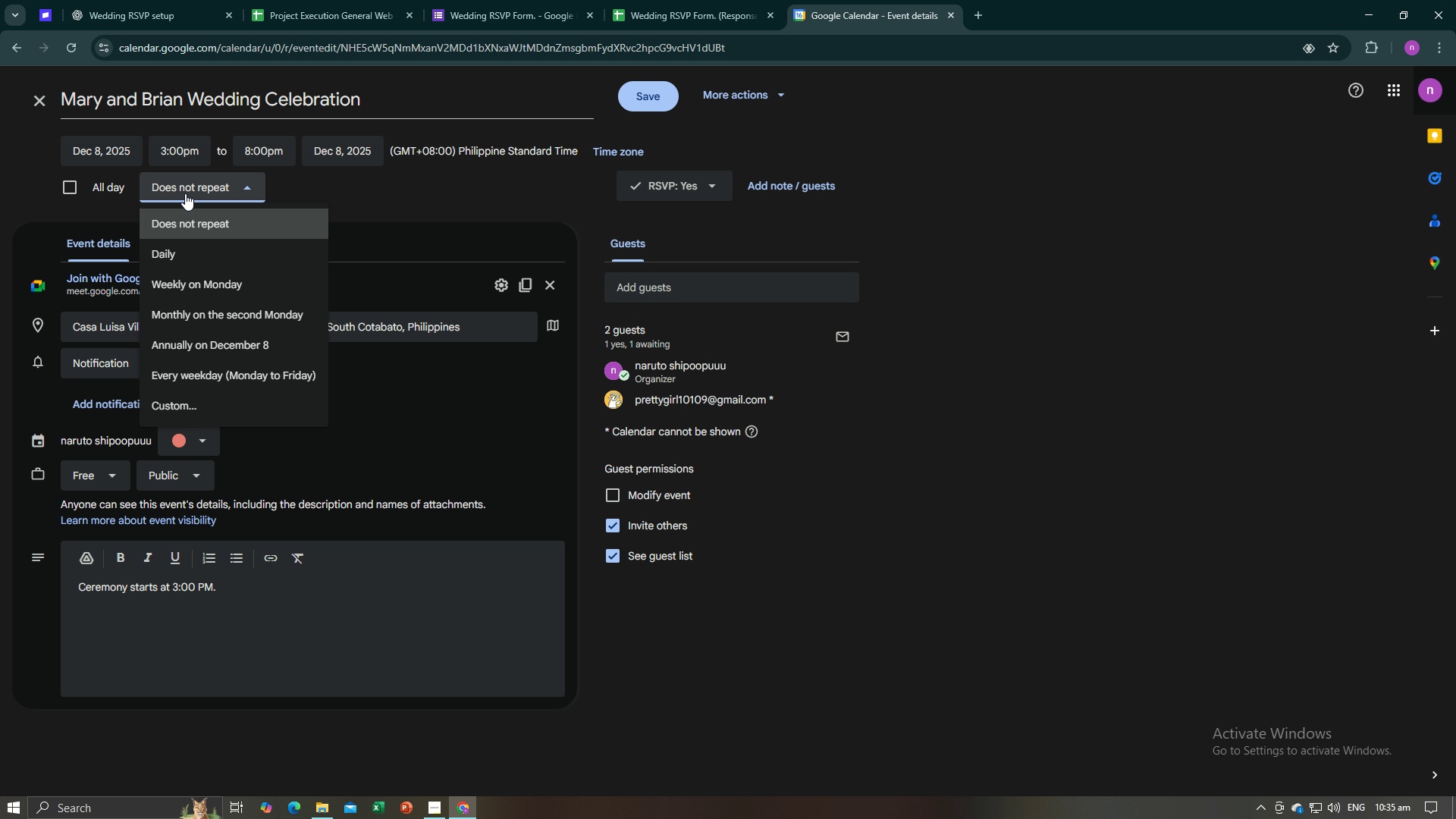 
left_click([185, 193])
 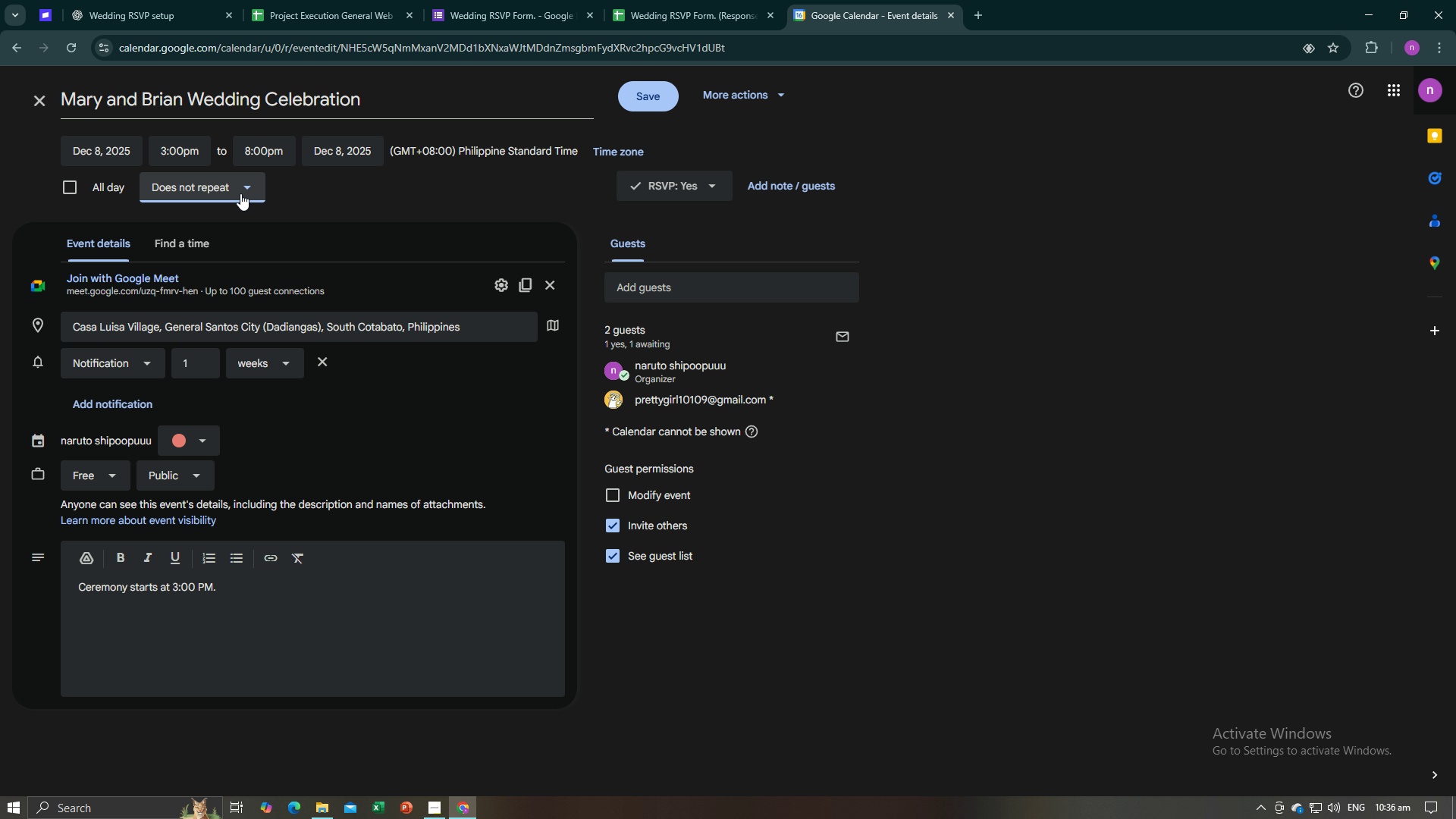 
left_click([224, 190])
 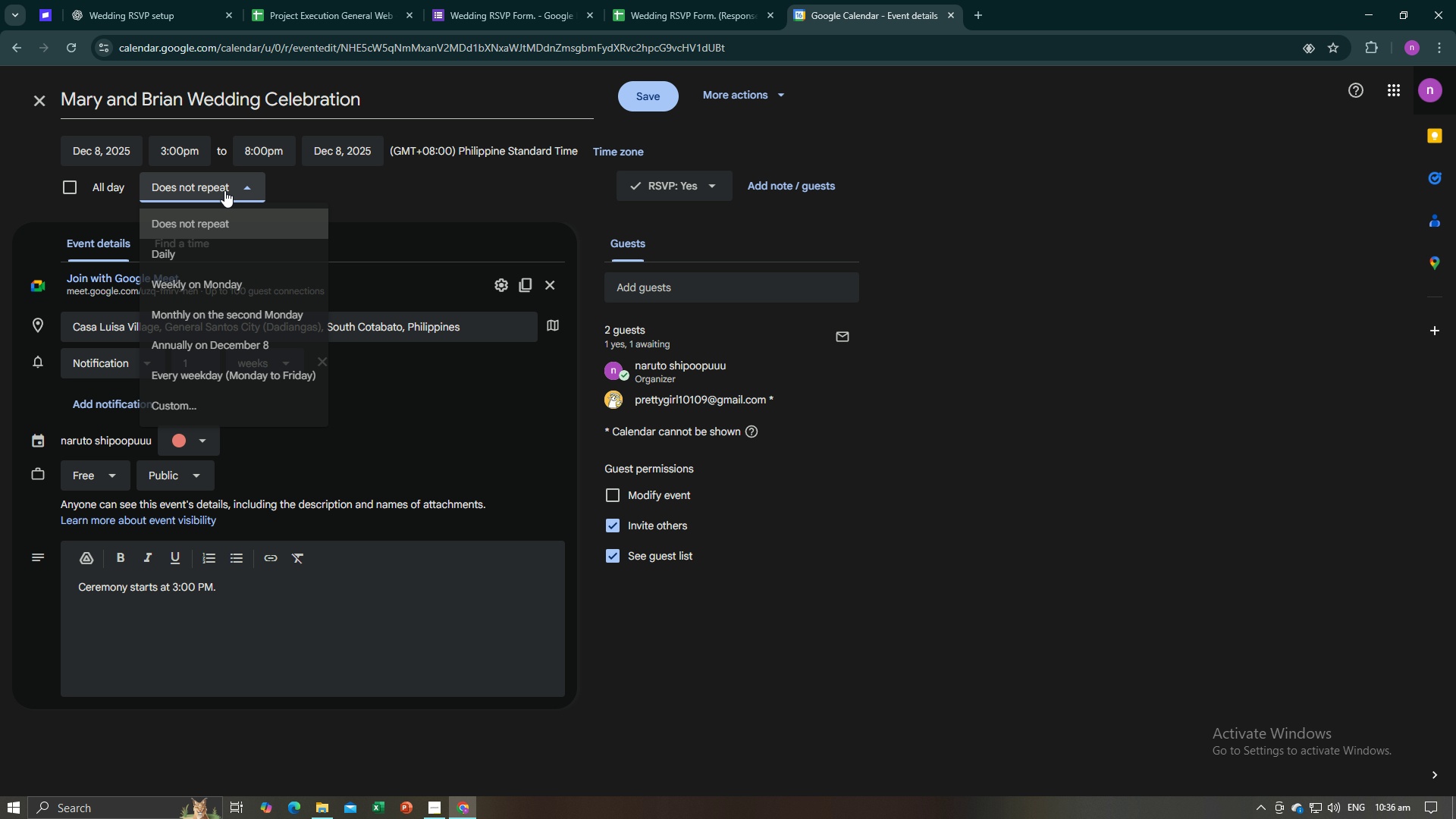 
left_click([224, 190])
 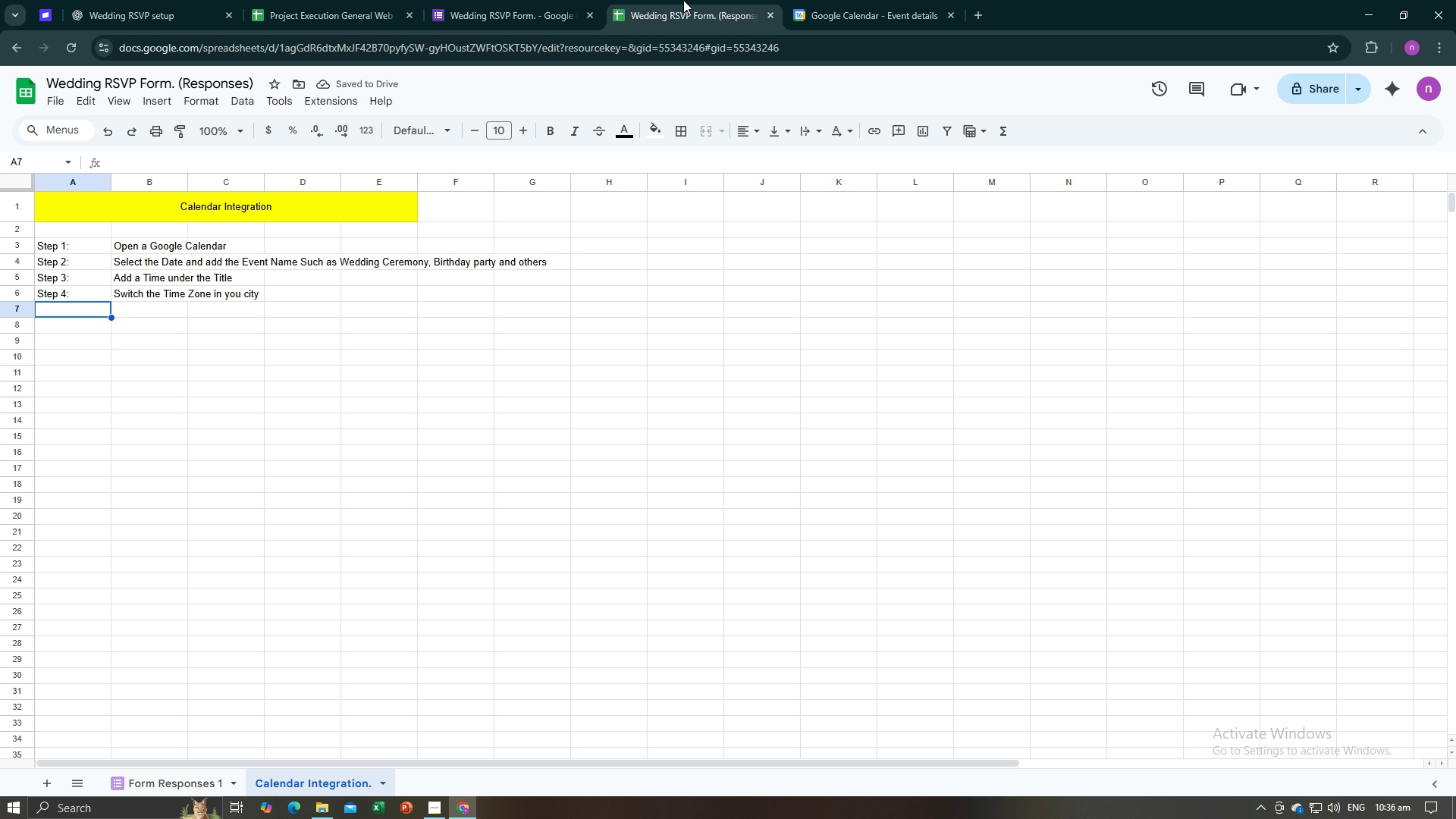 
left_click([683, 0])
 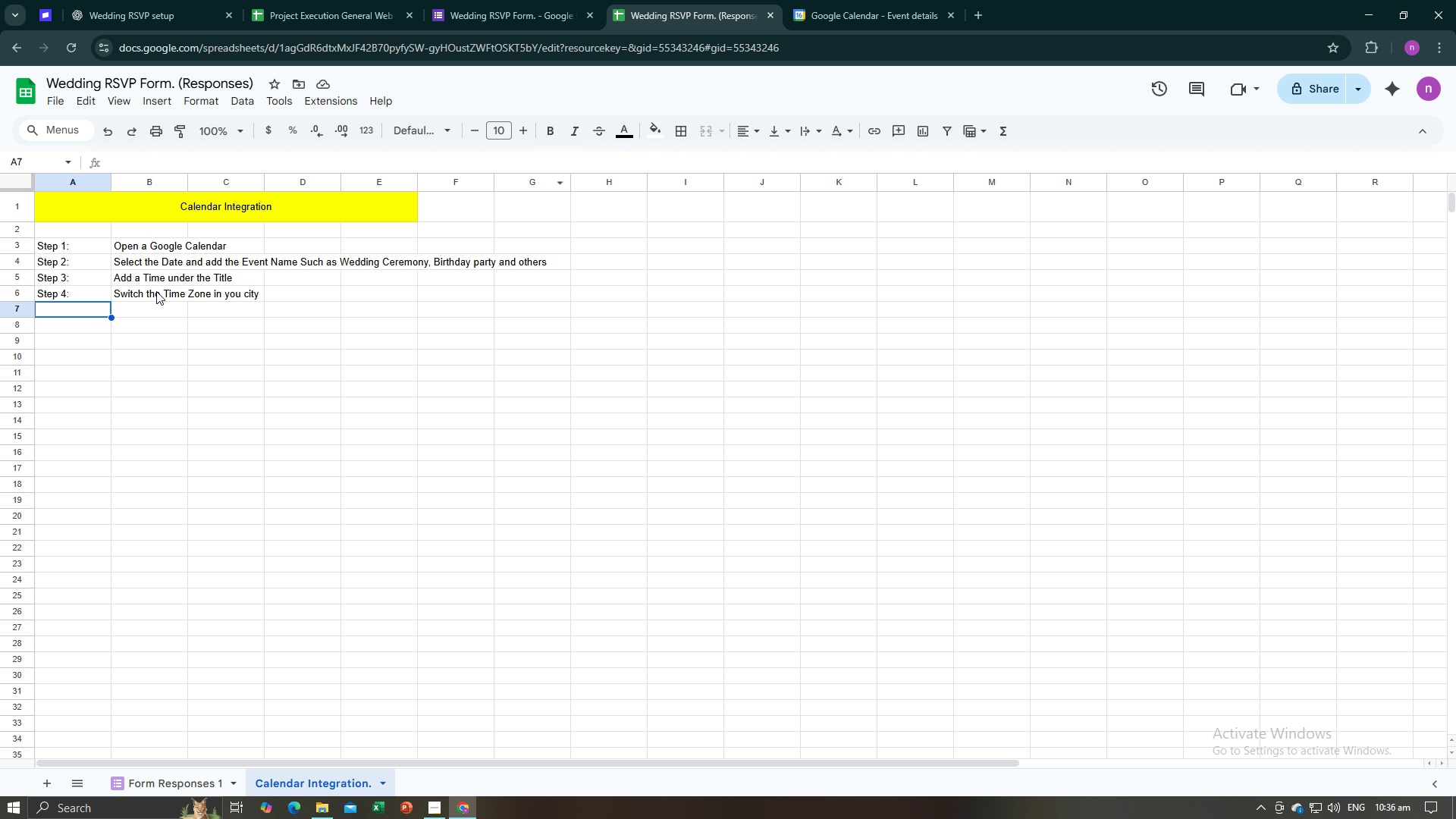 
type(Step: 5)
key(Backspace)
key(Backspace)
key(Backspace)
type( 5: )
key(Tab)
 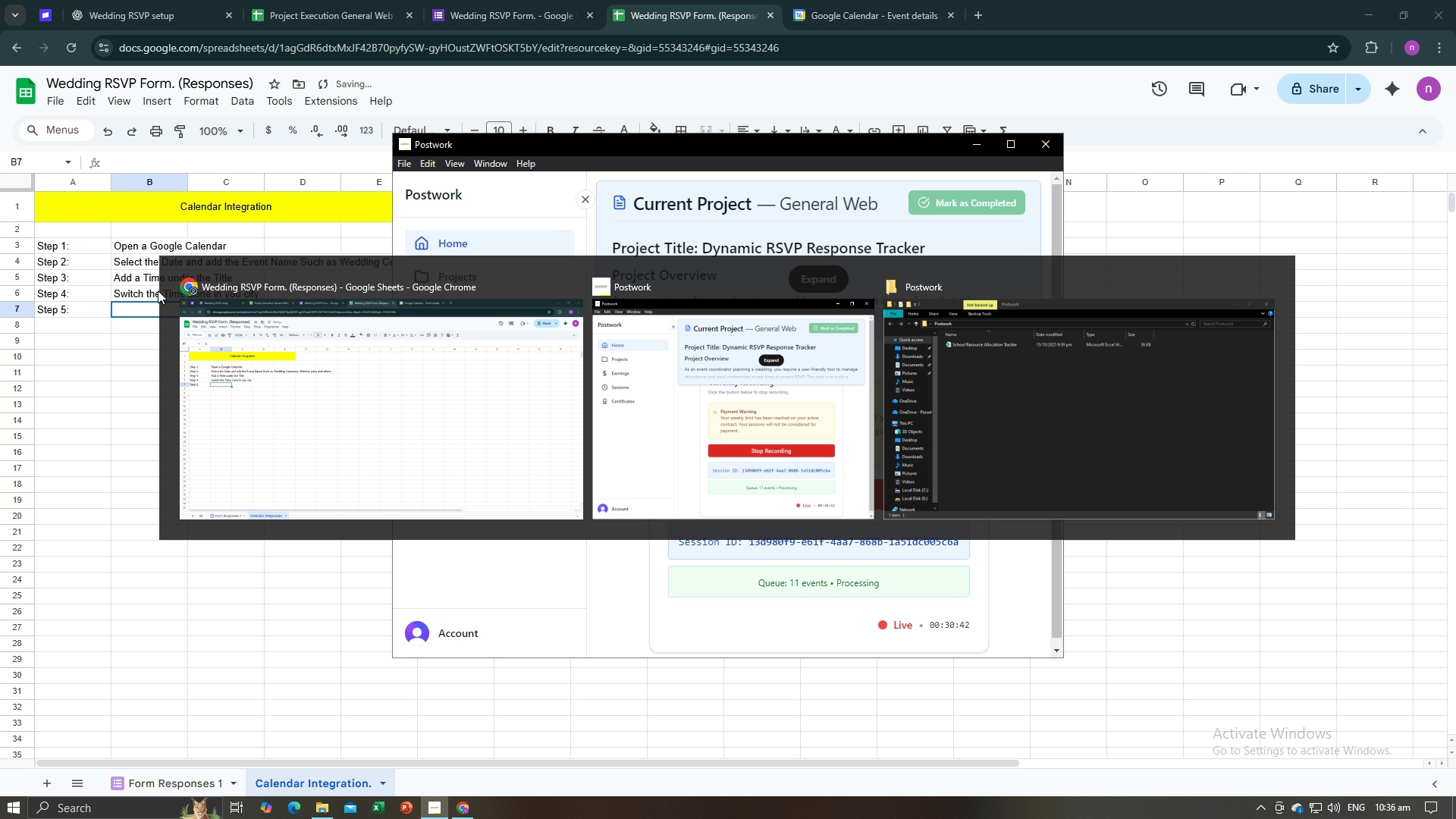 
key(Alt+AltLeft)
 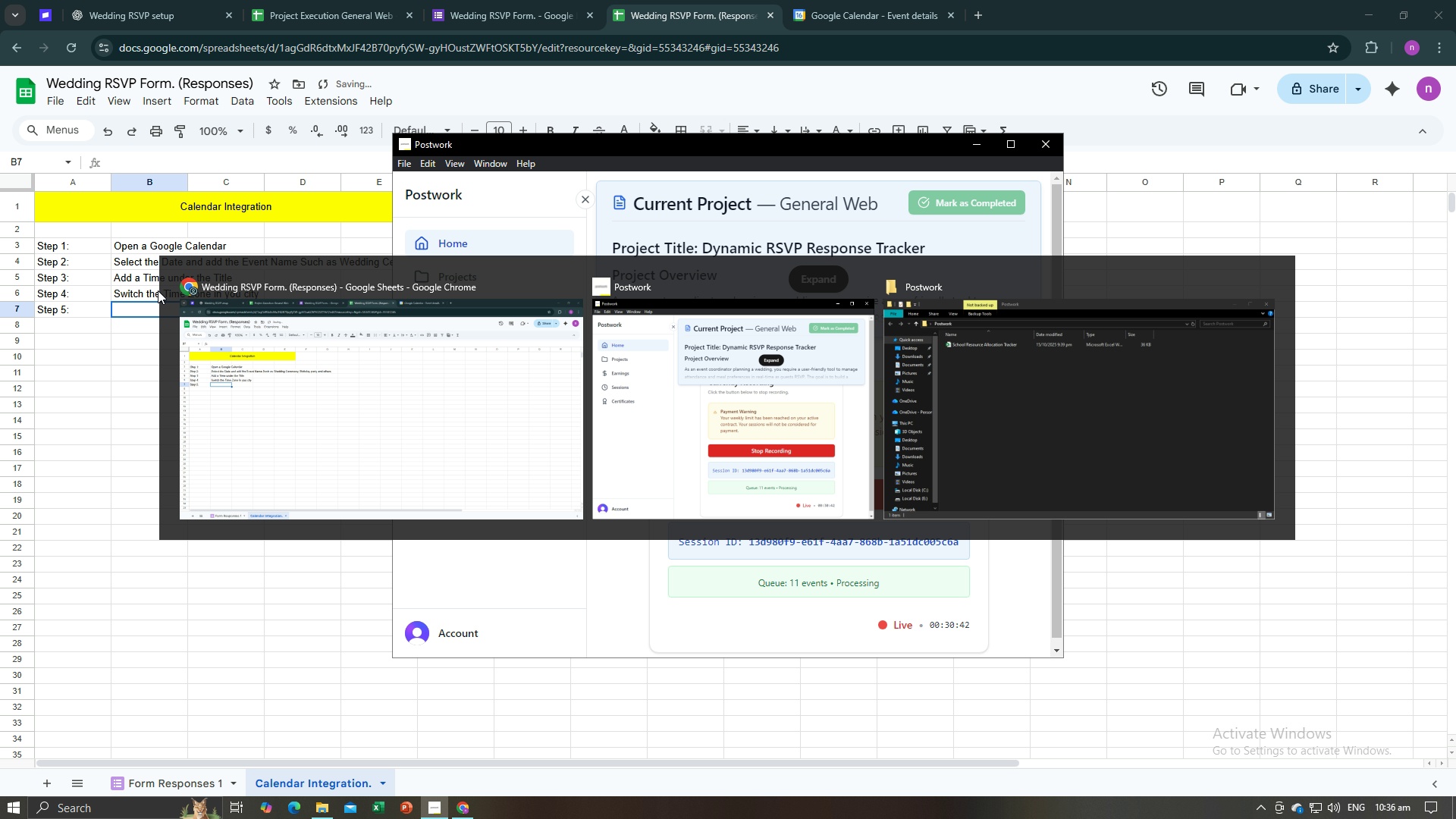 
key(Alt+Tab)